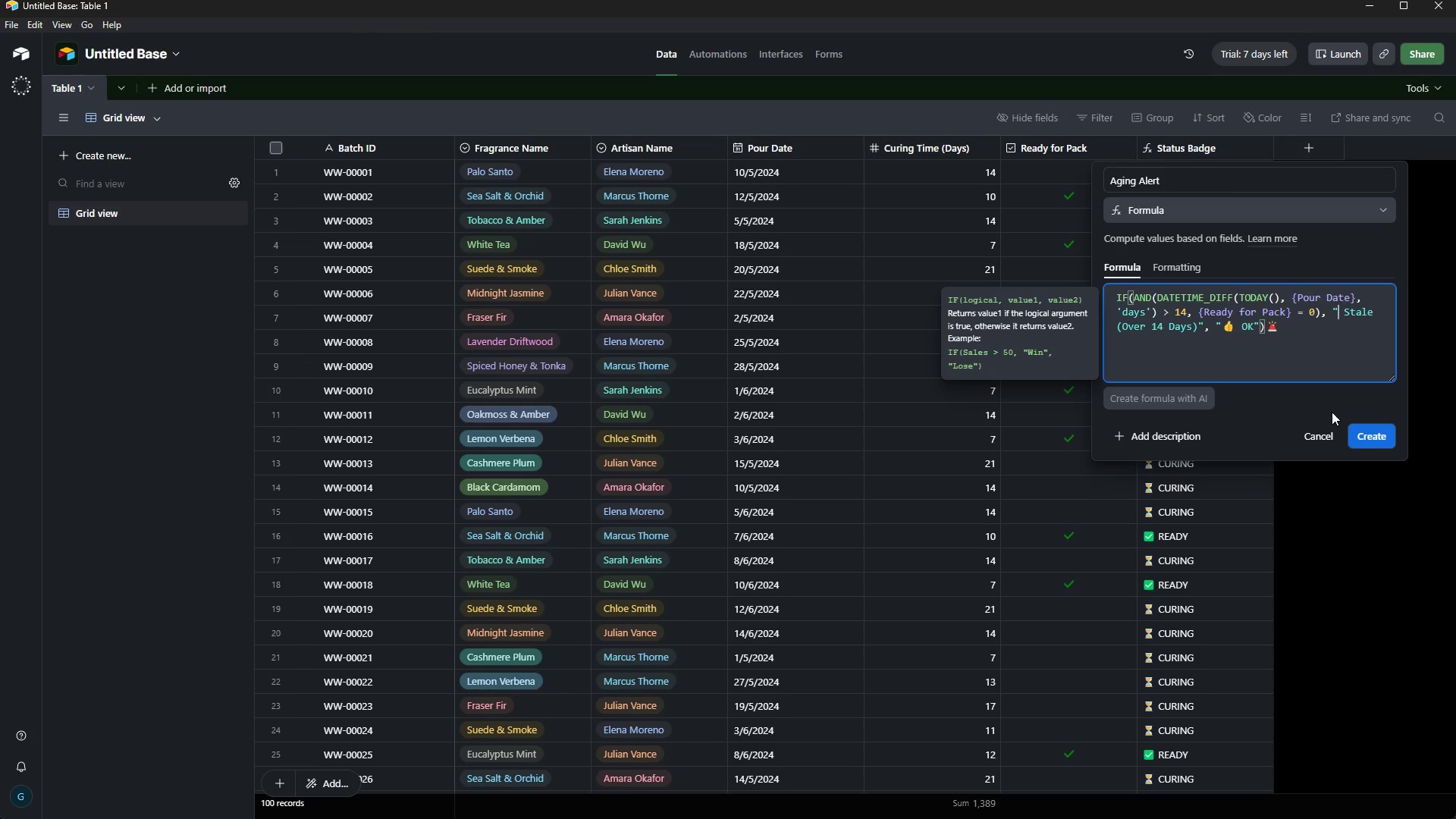 
key(Control+V)
 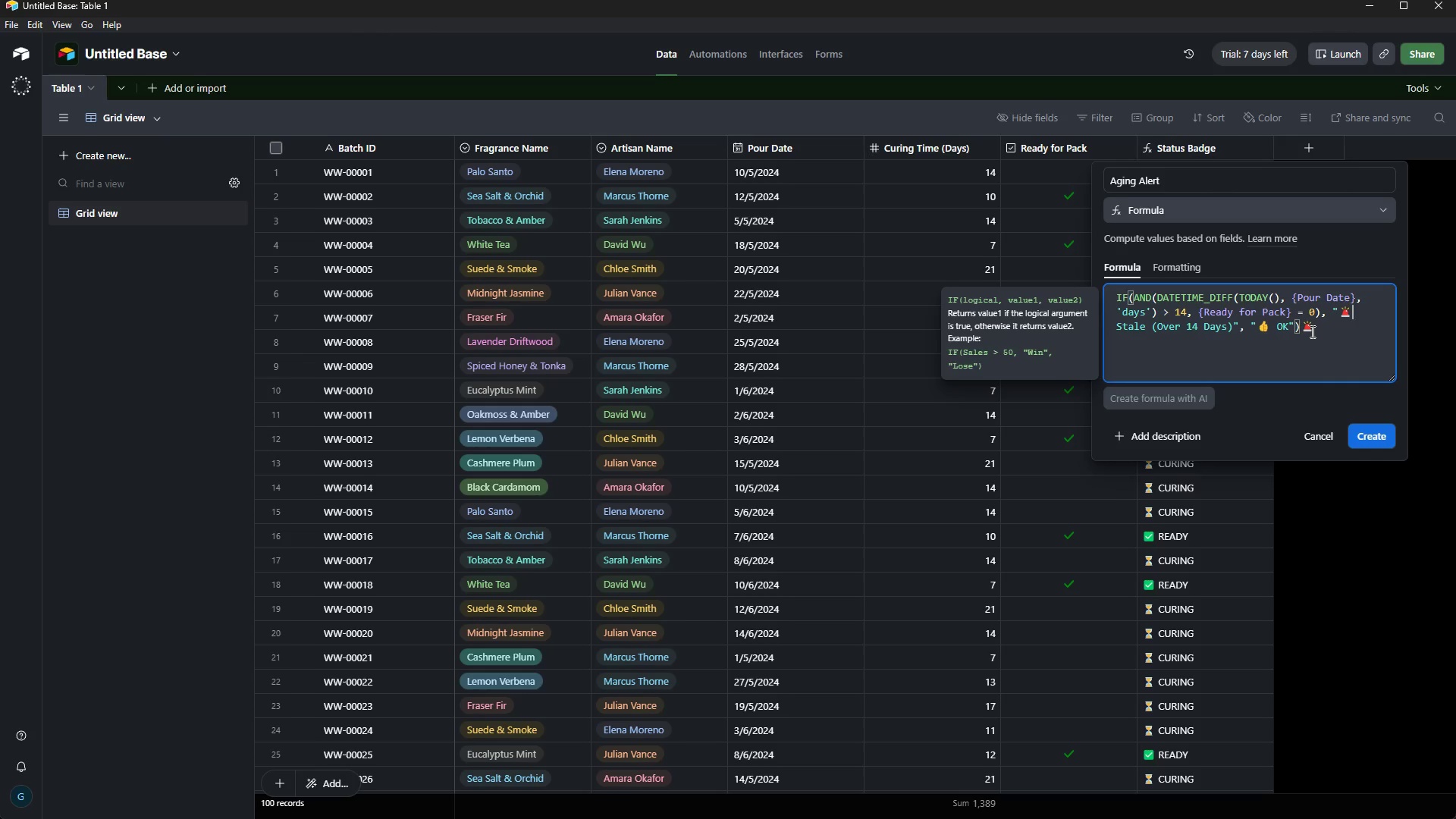 
left_click([1312, 331])
 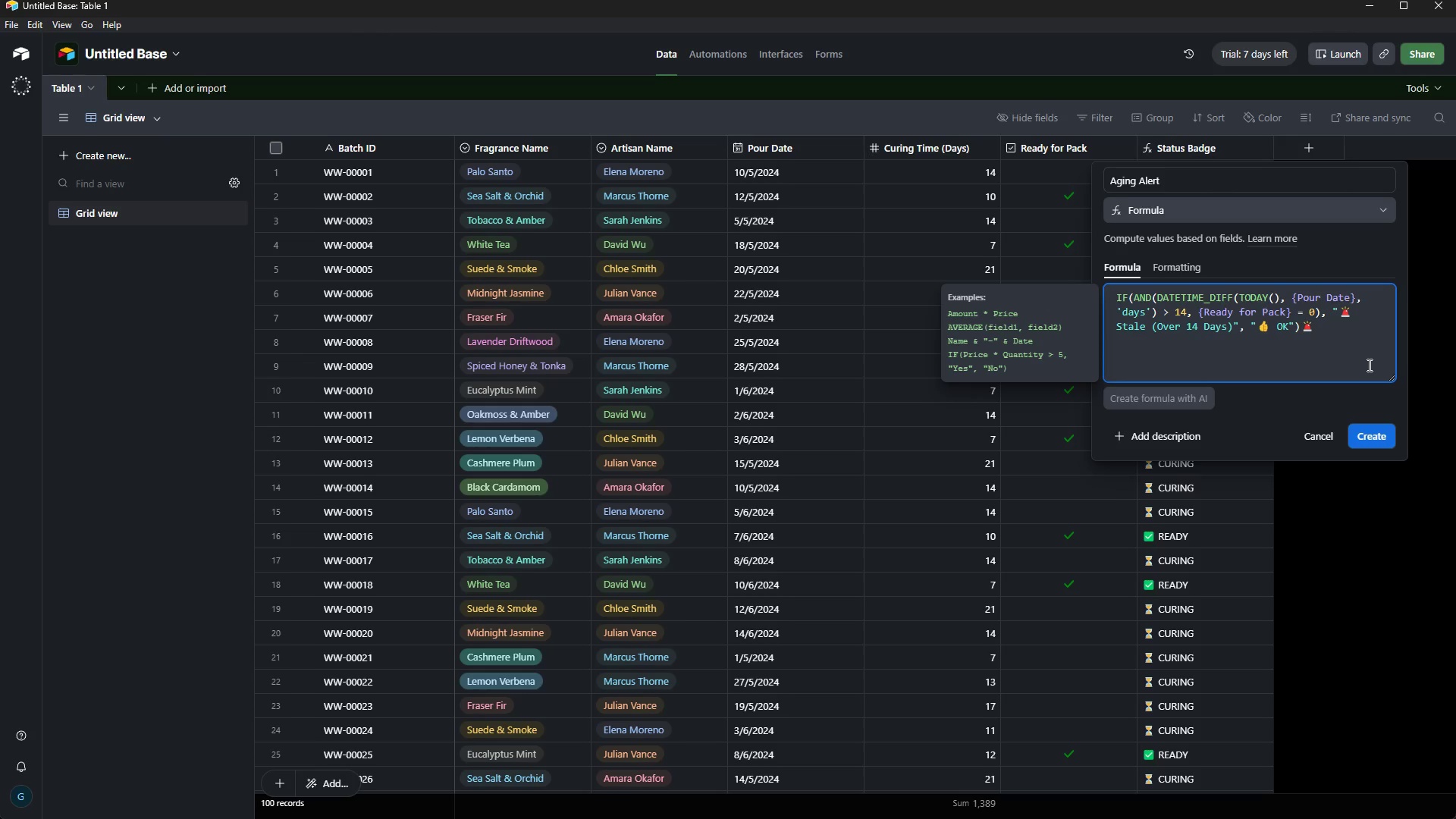 
key(Backspace)
 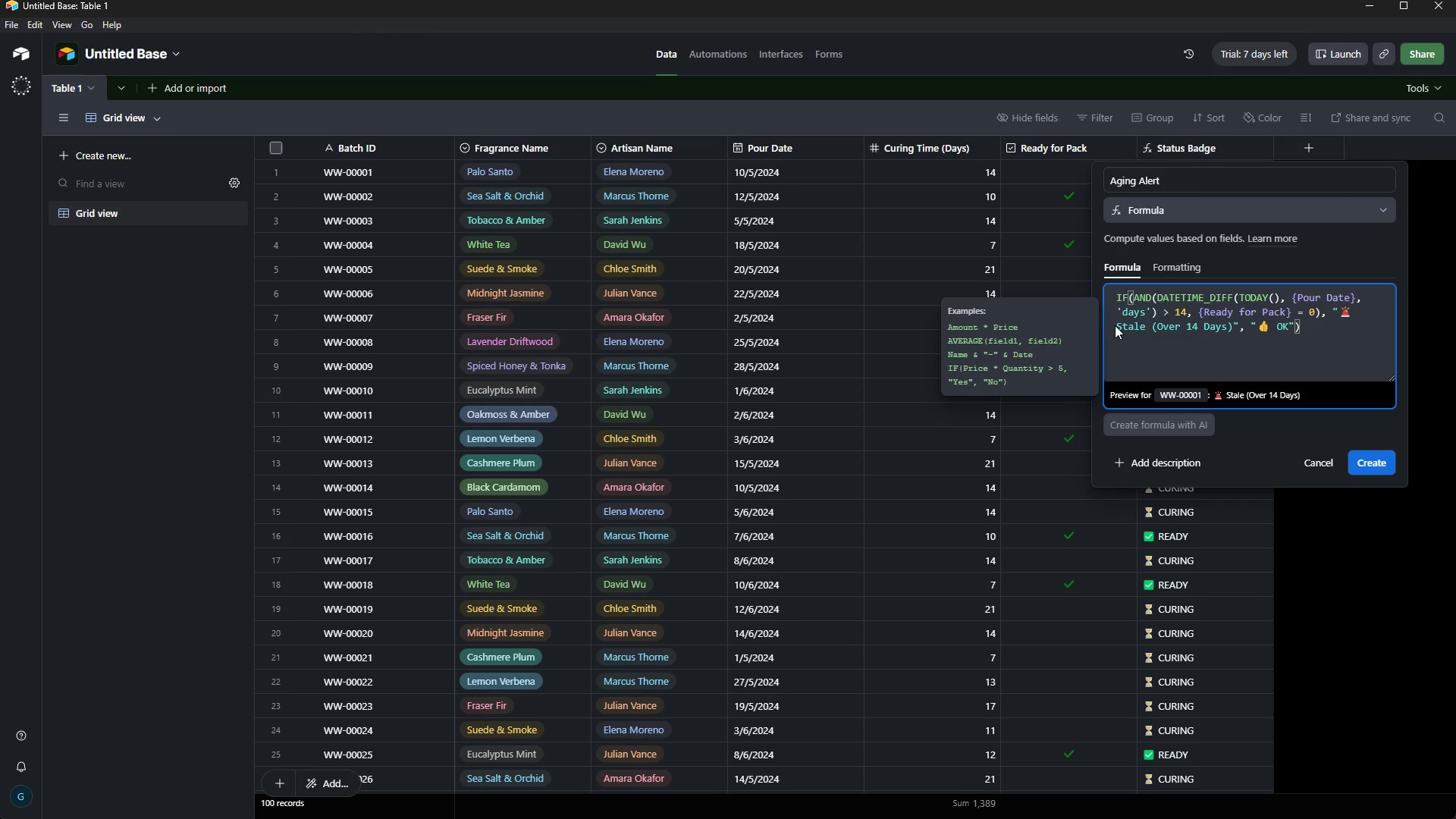 
left_click([1117, 326])
 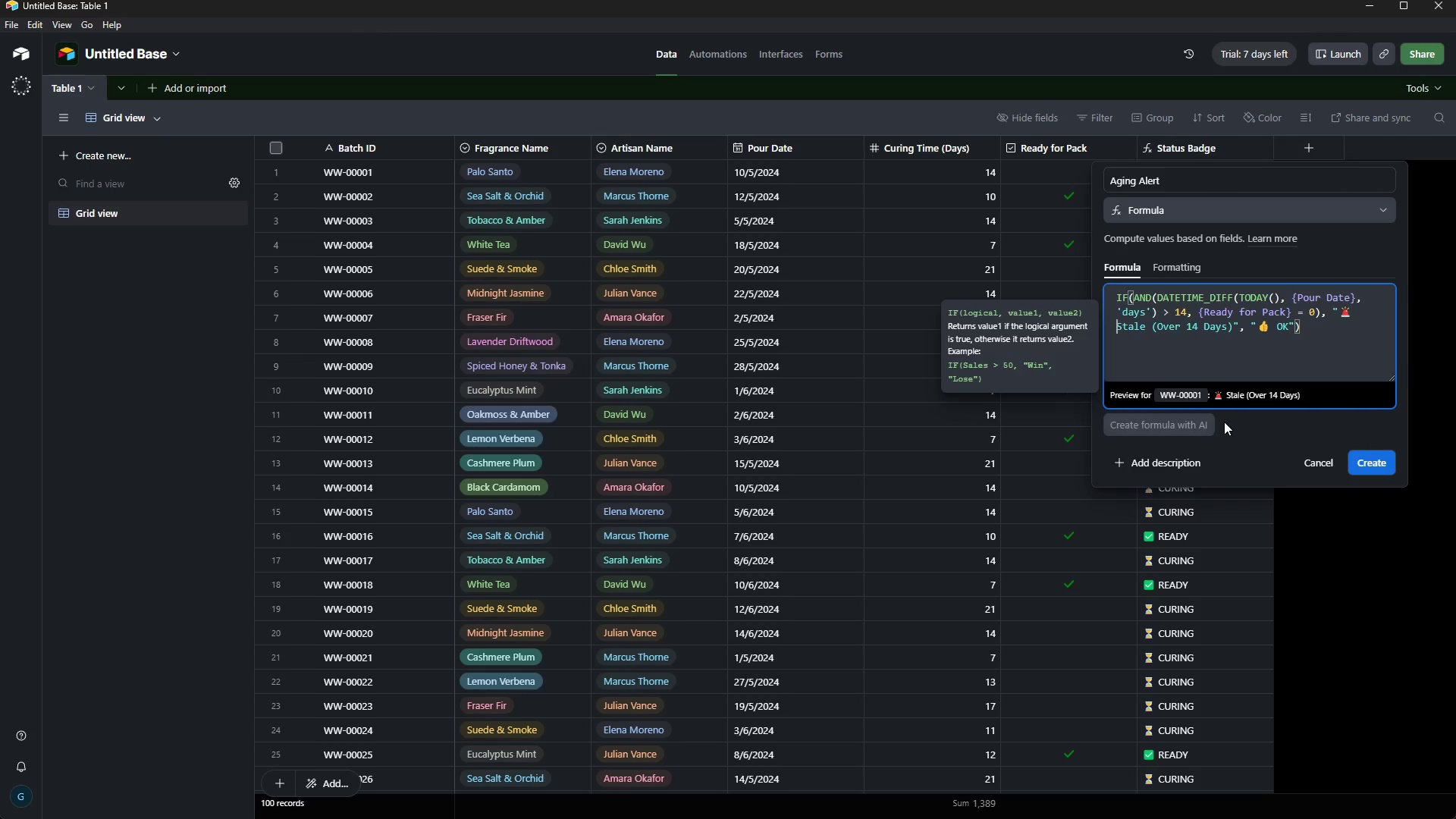 
key(Backspace)
 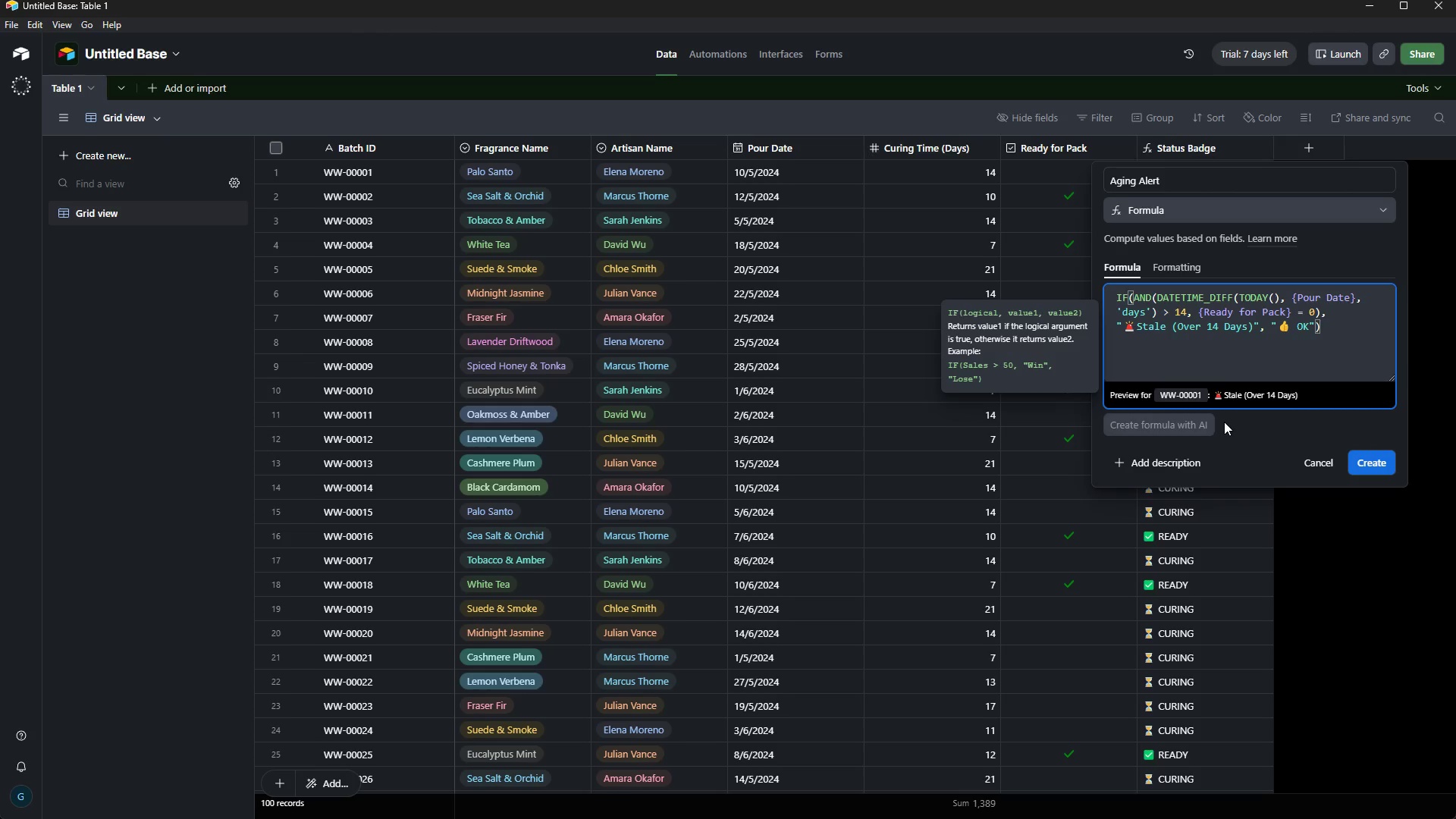 
key(Space)
 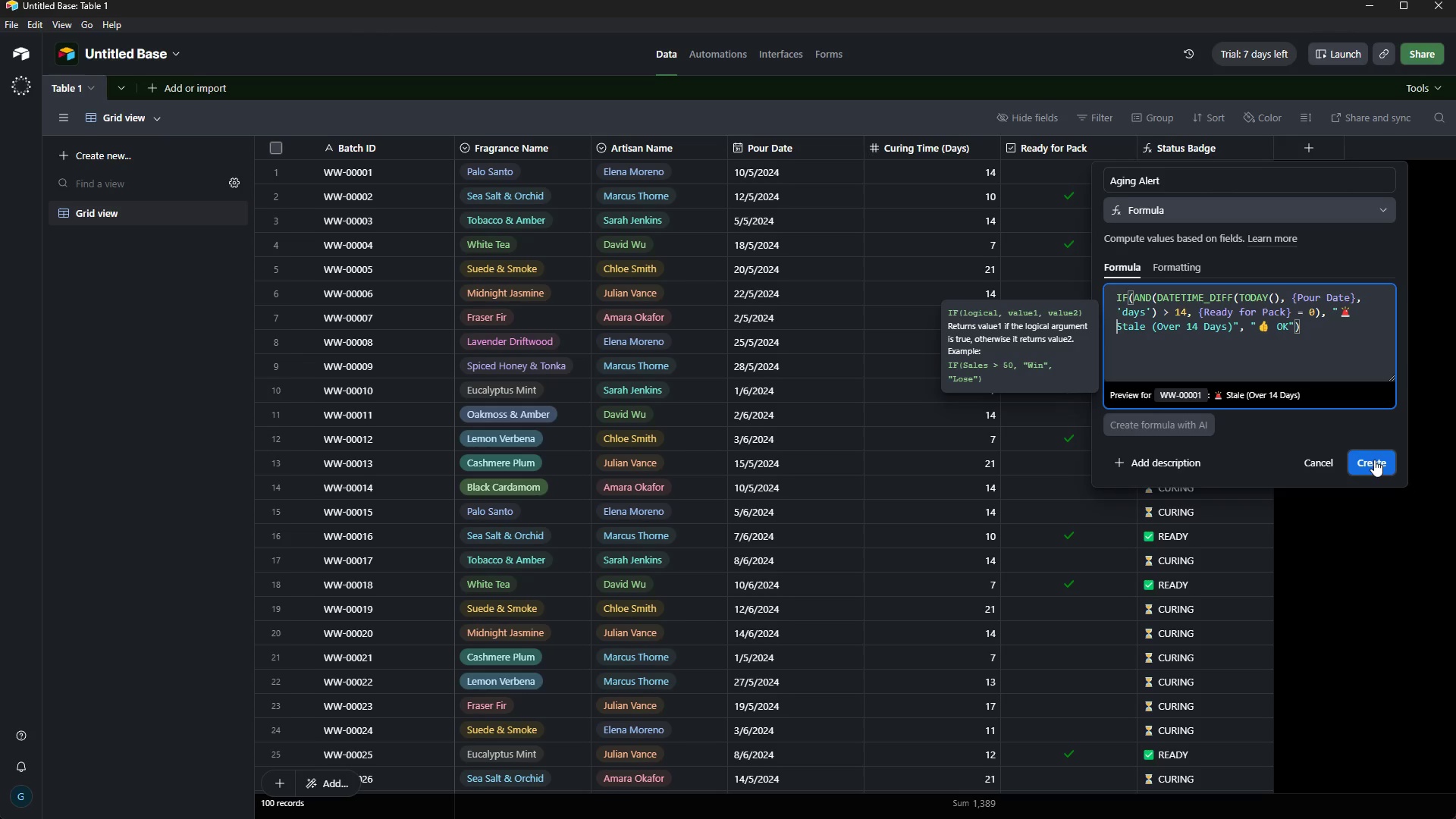 
right_click([1374, 460])
 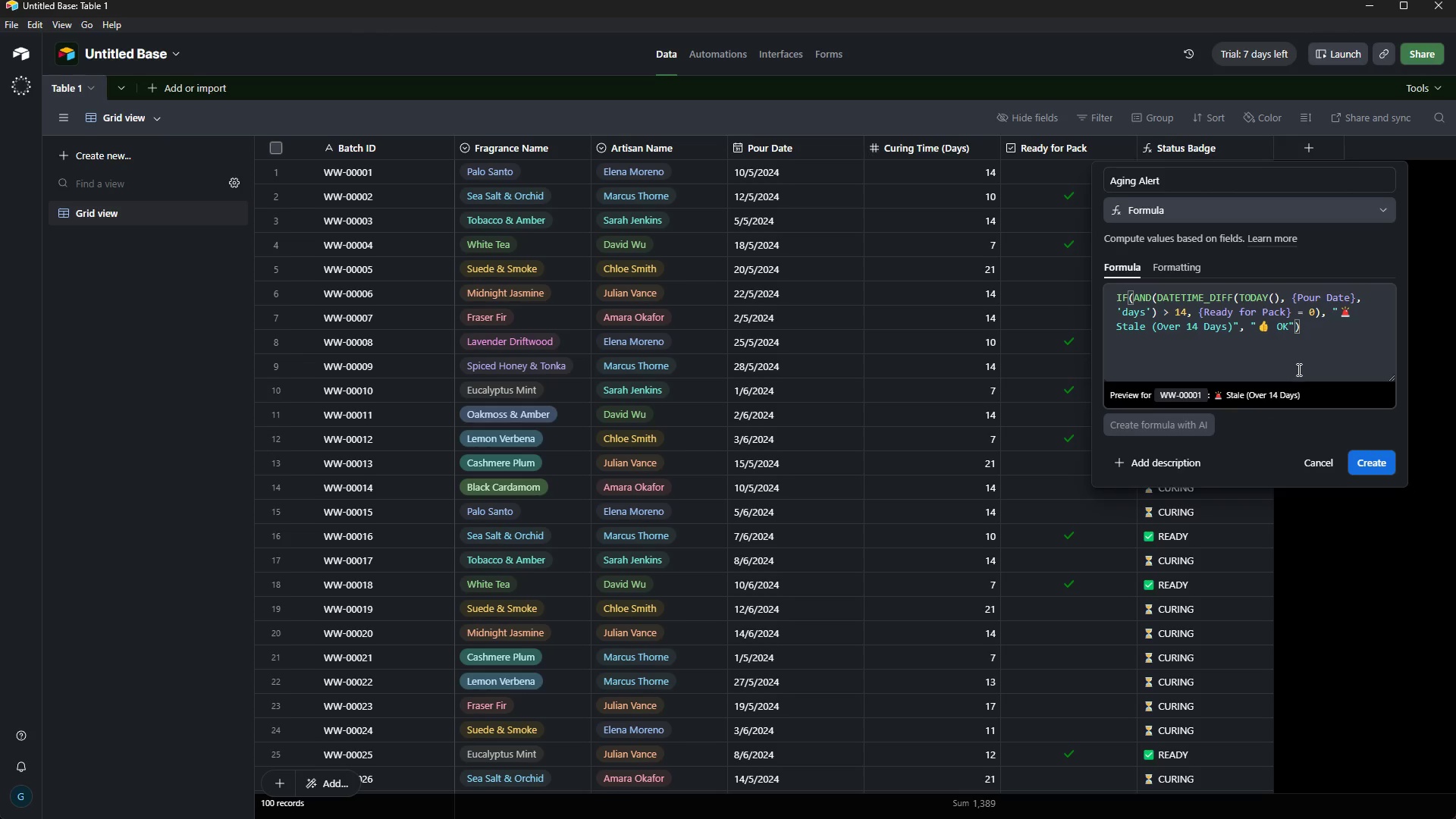 
wait(5.64)
 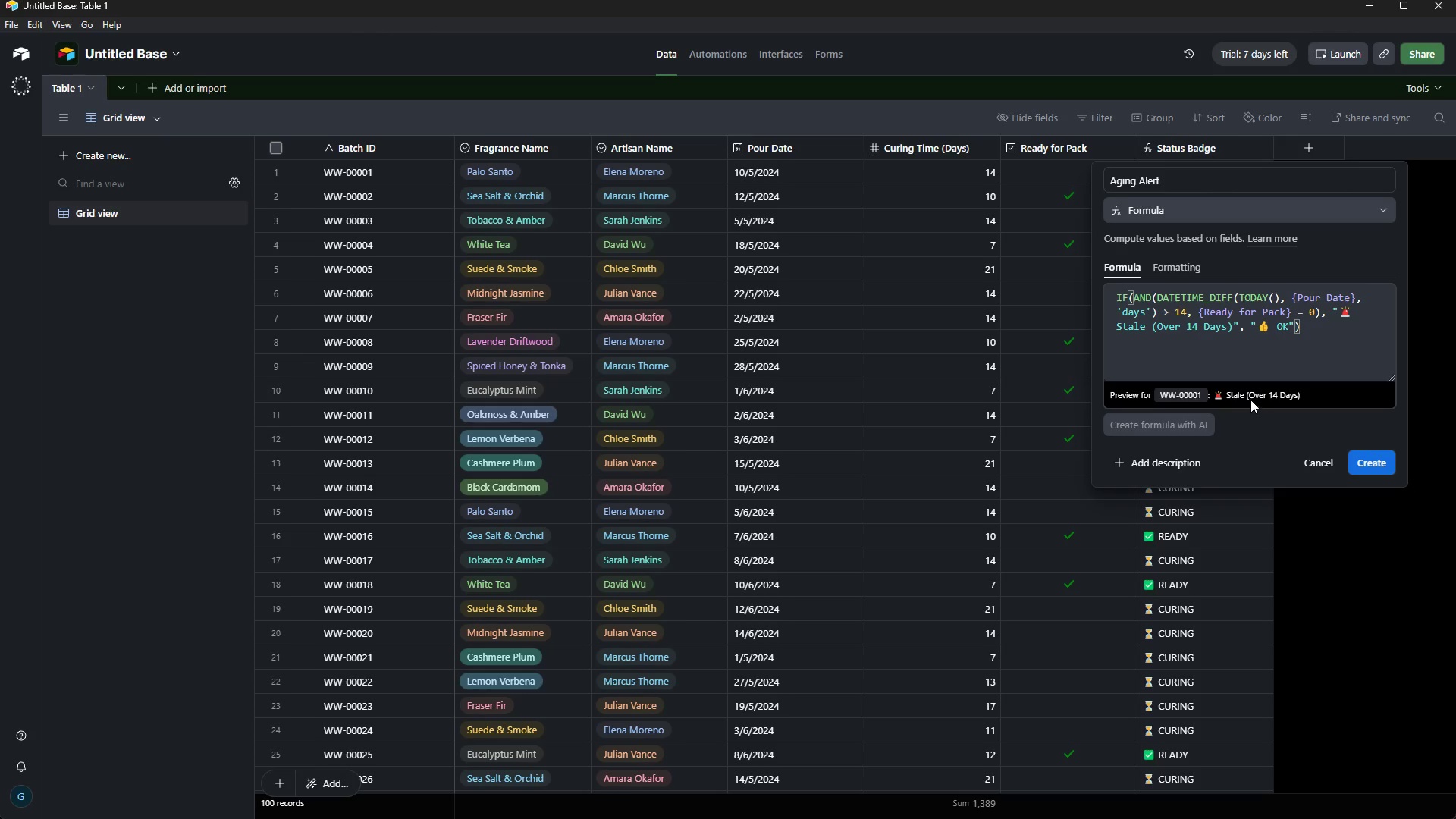 
left_click([1364, 459])
 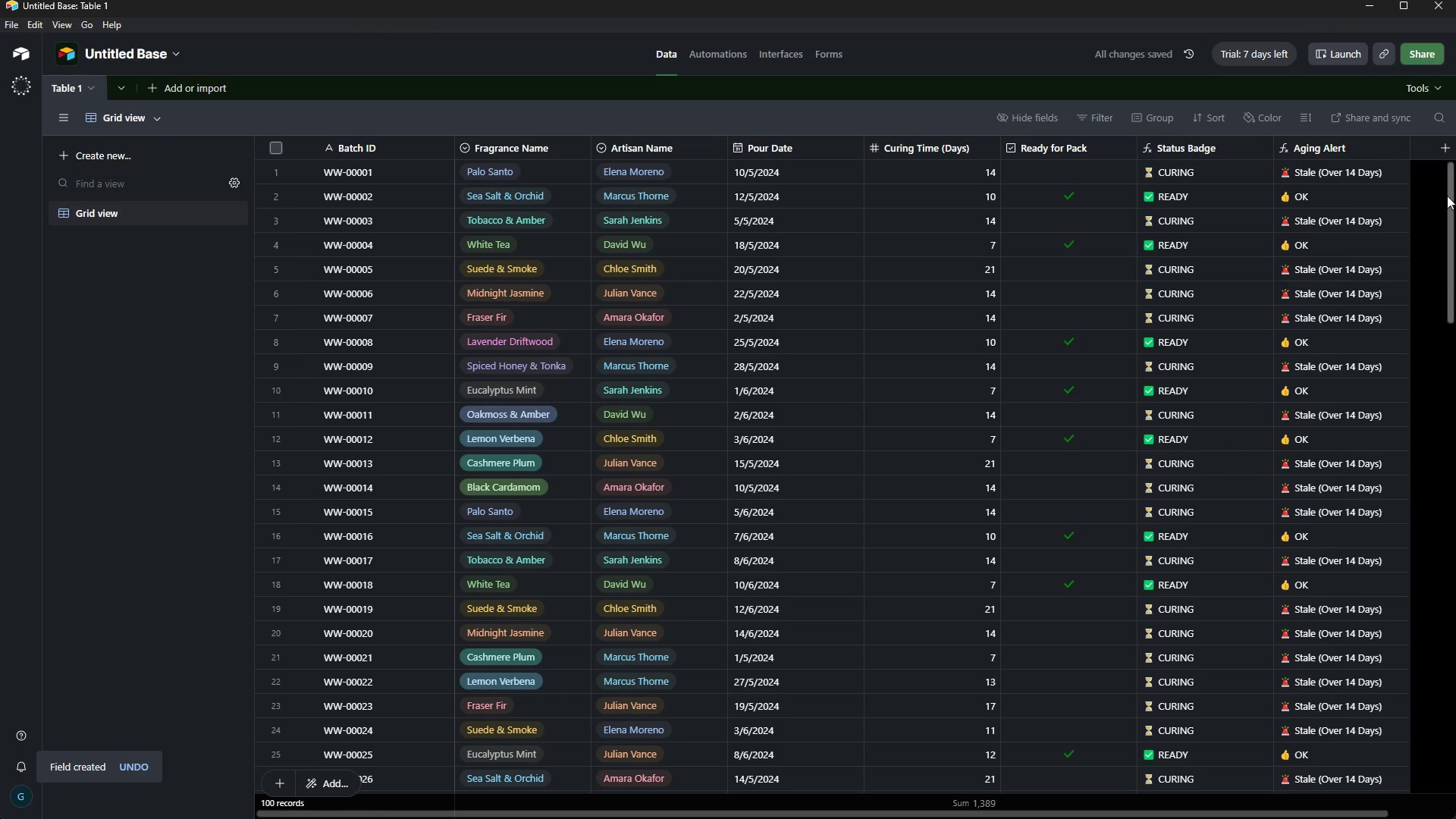 
left_click_drag(start_coordinate=[1454, 237], to_coordinate=[1447, 331])
 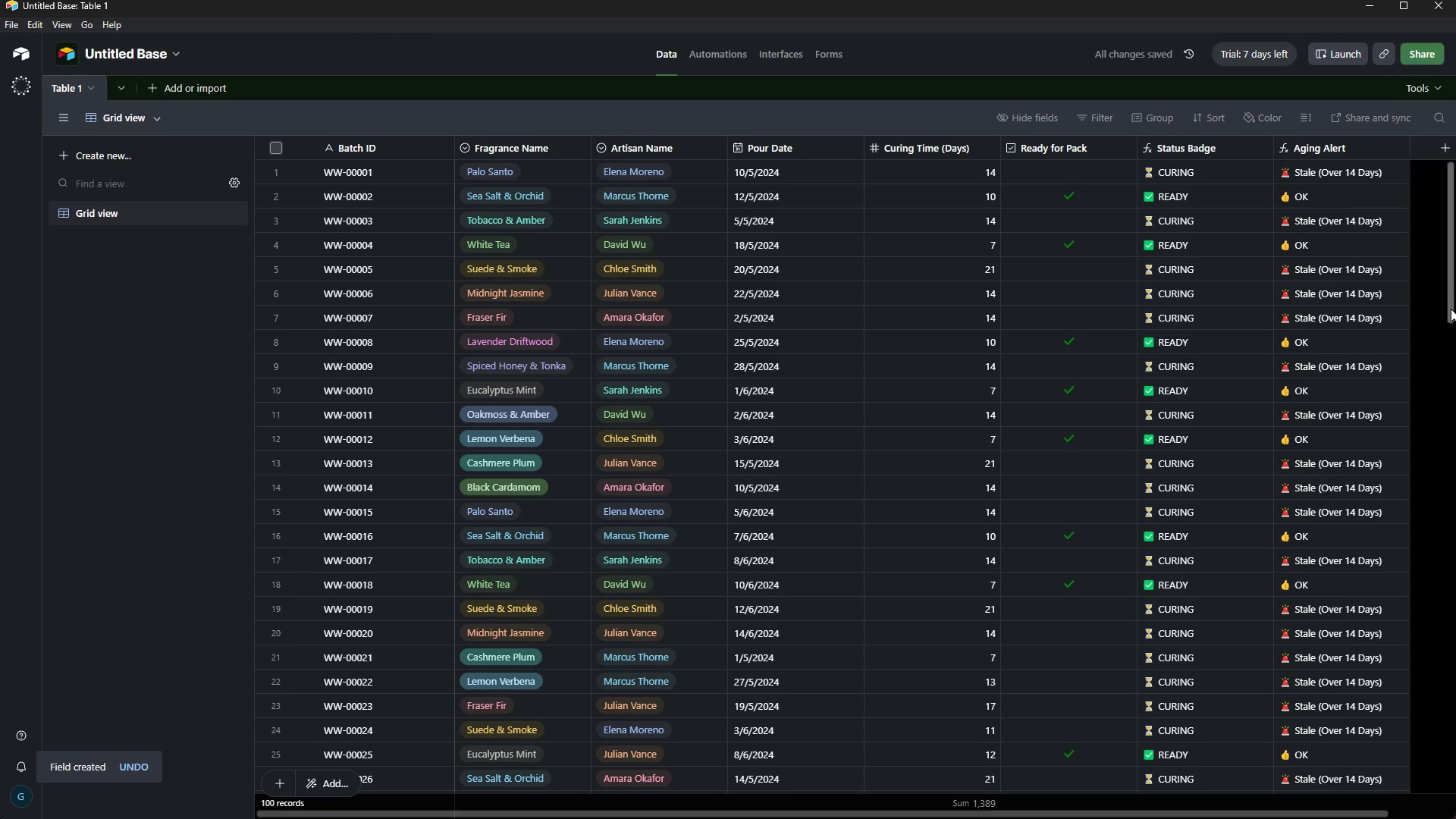 
left_click_drag(start_coordinate=[1451, 306], to_coordinate=[1454, 231])
 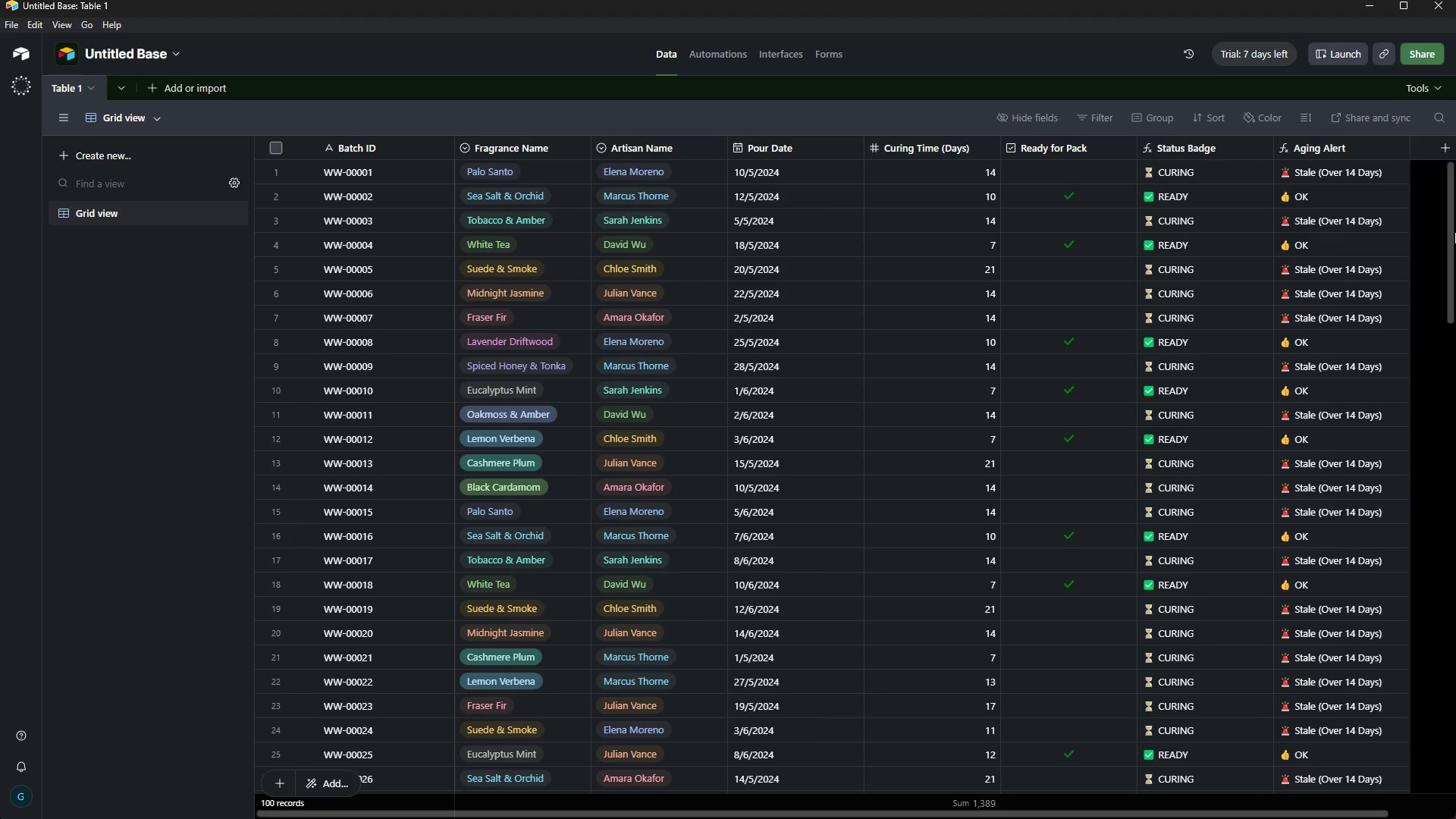 
wait(6.67)
 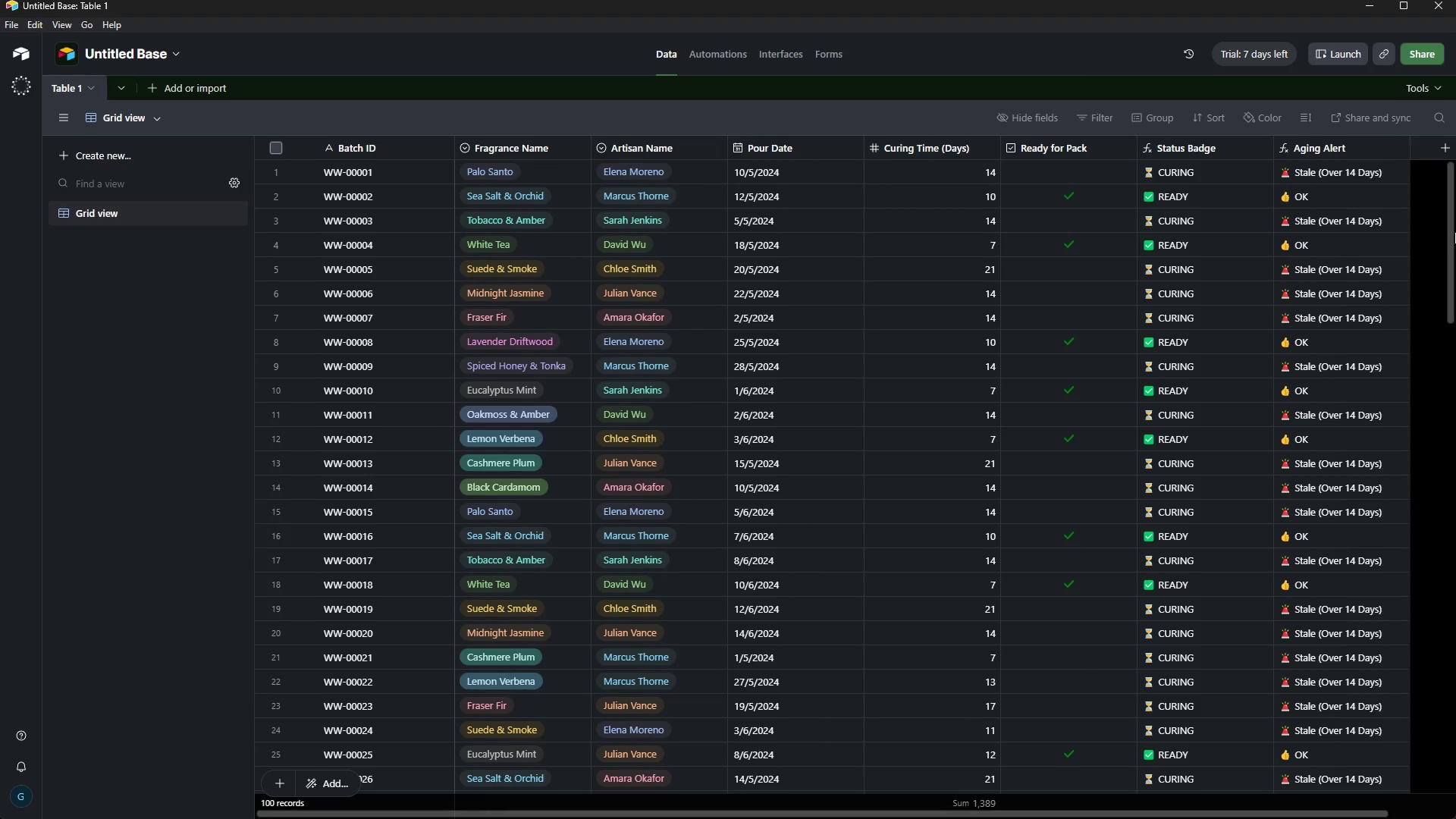 
left_click([118, 154])
 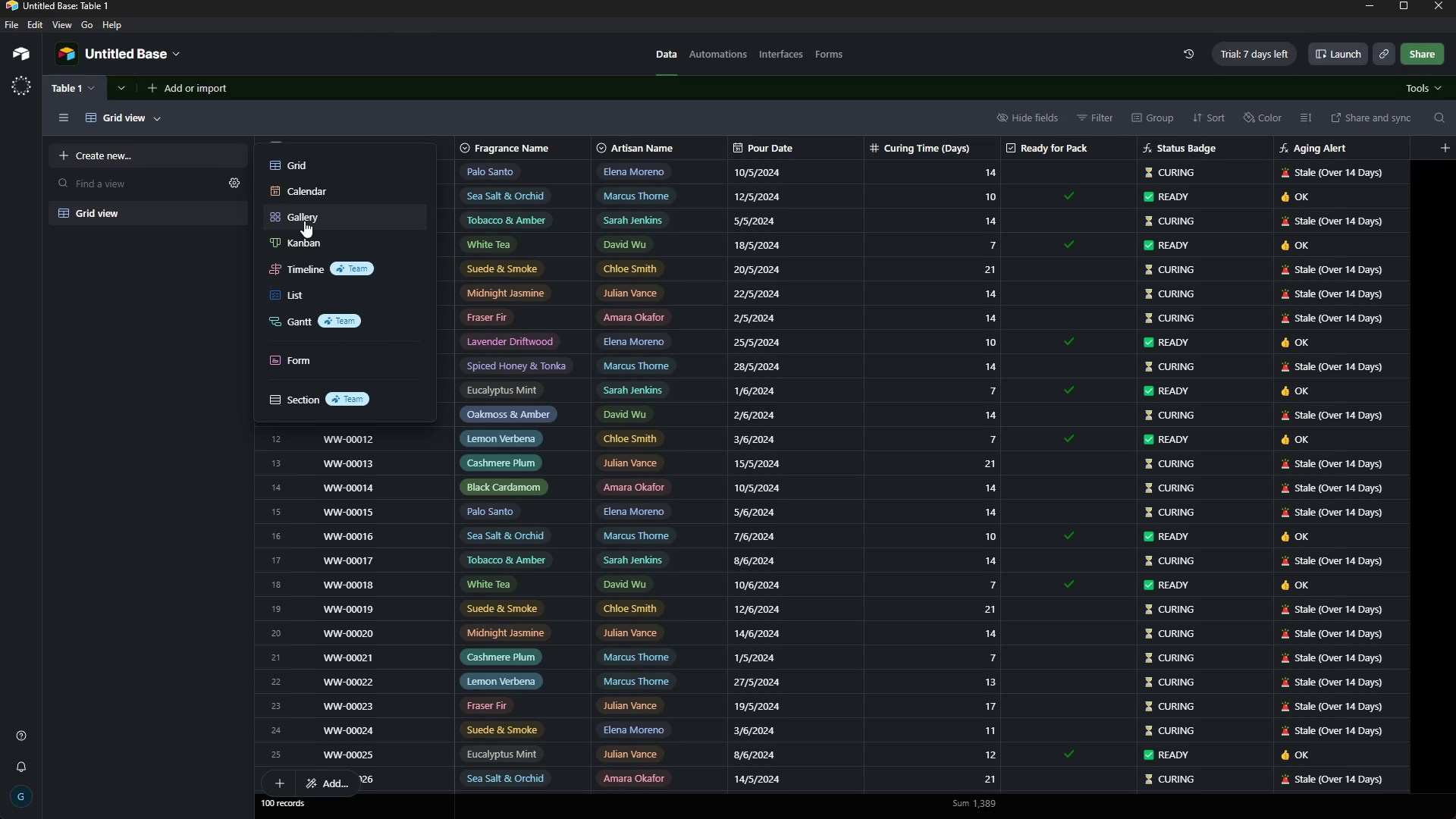 
left_click([304, 221])
 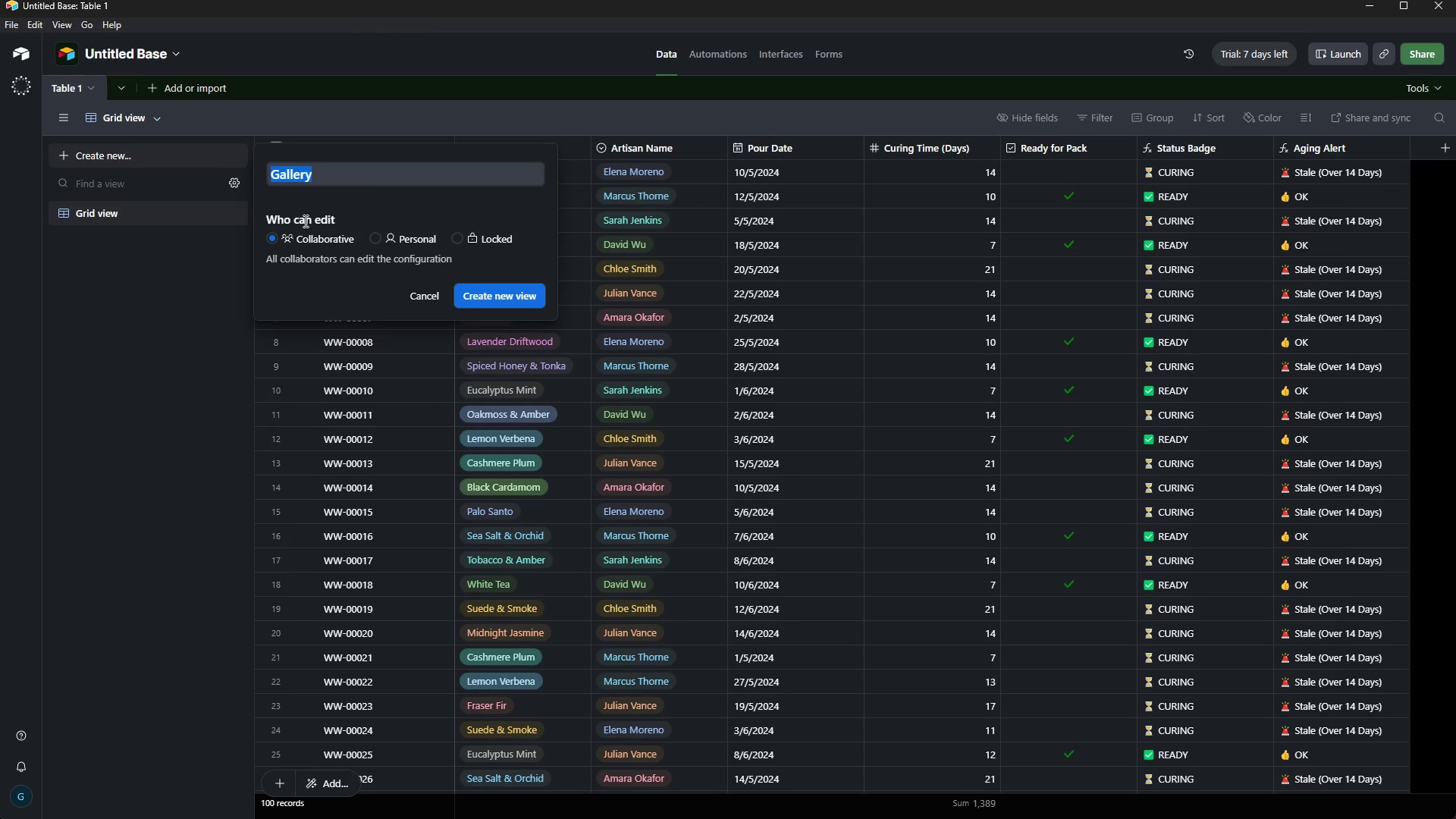 
type(Production Floor Gallery)
 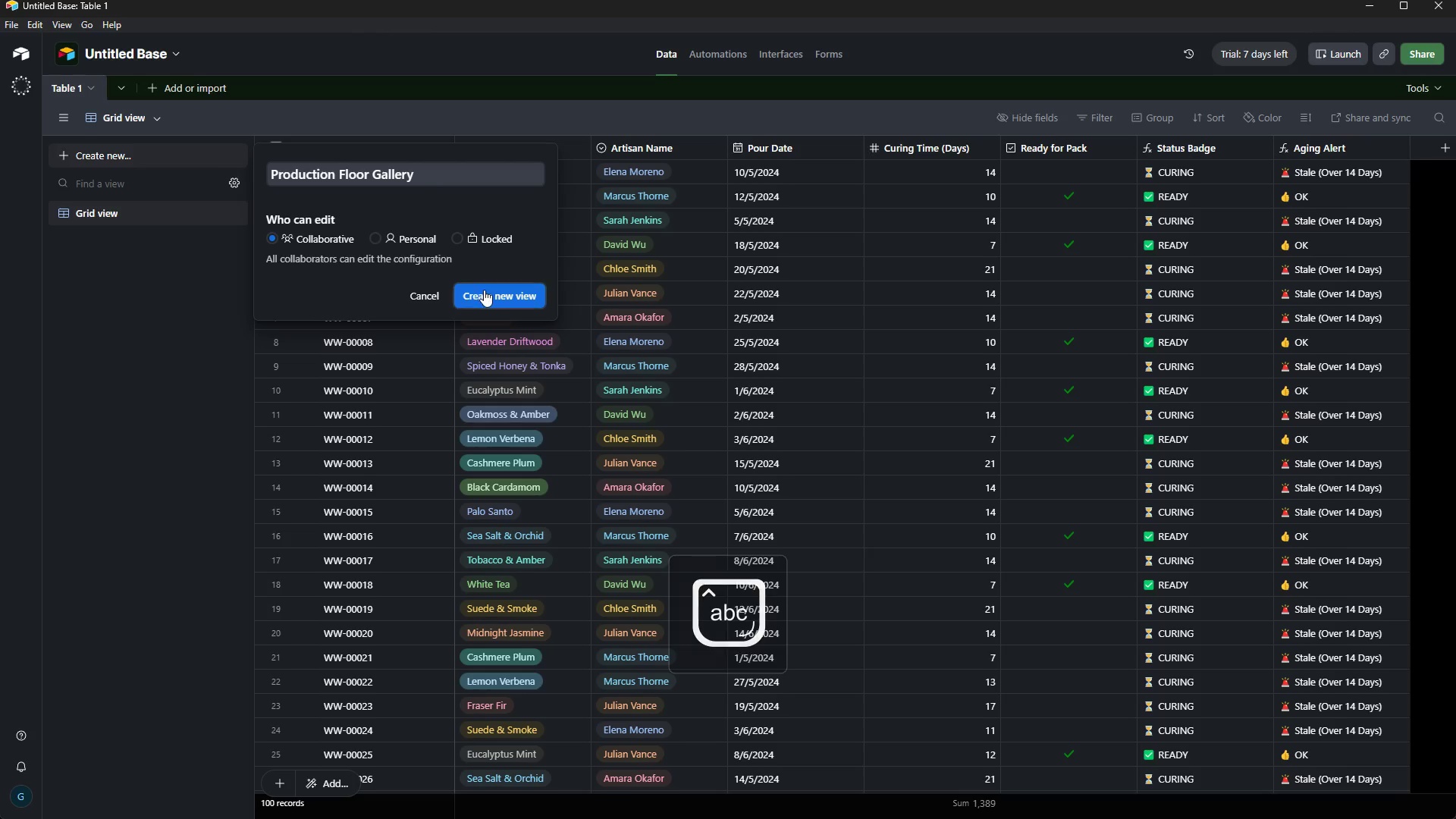 
left_click([484, 290])
 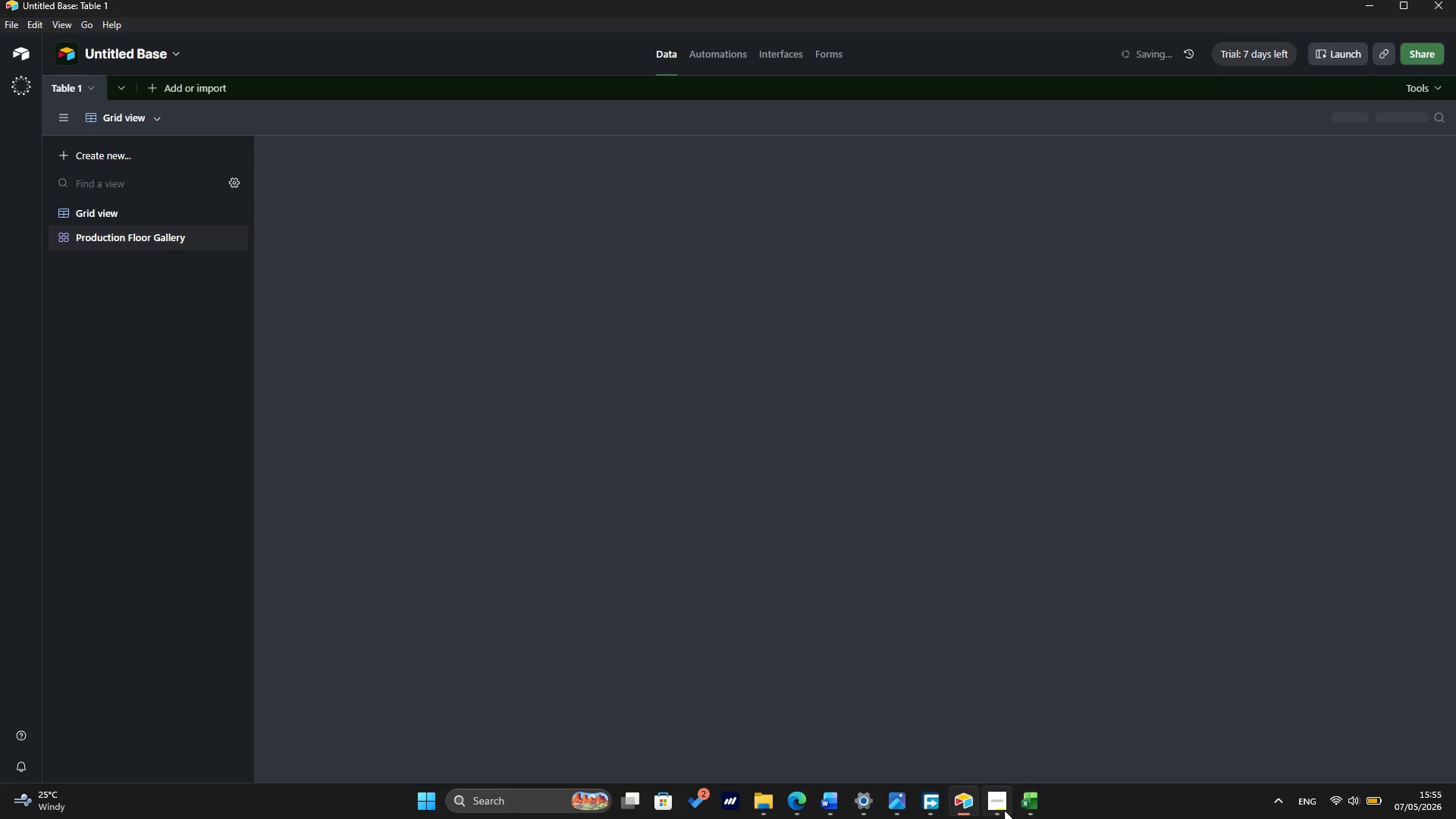 
left_click([990, 807])